 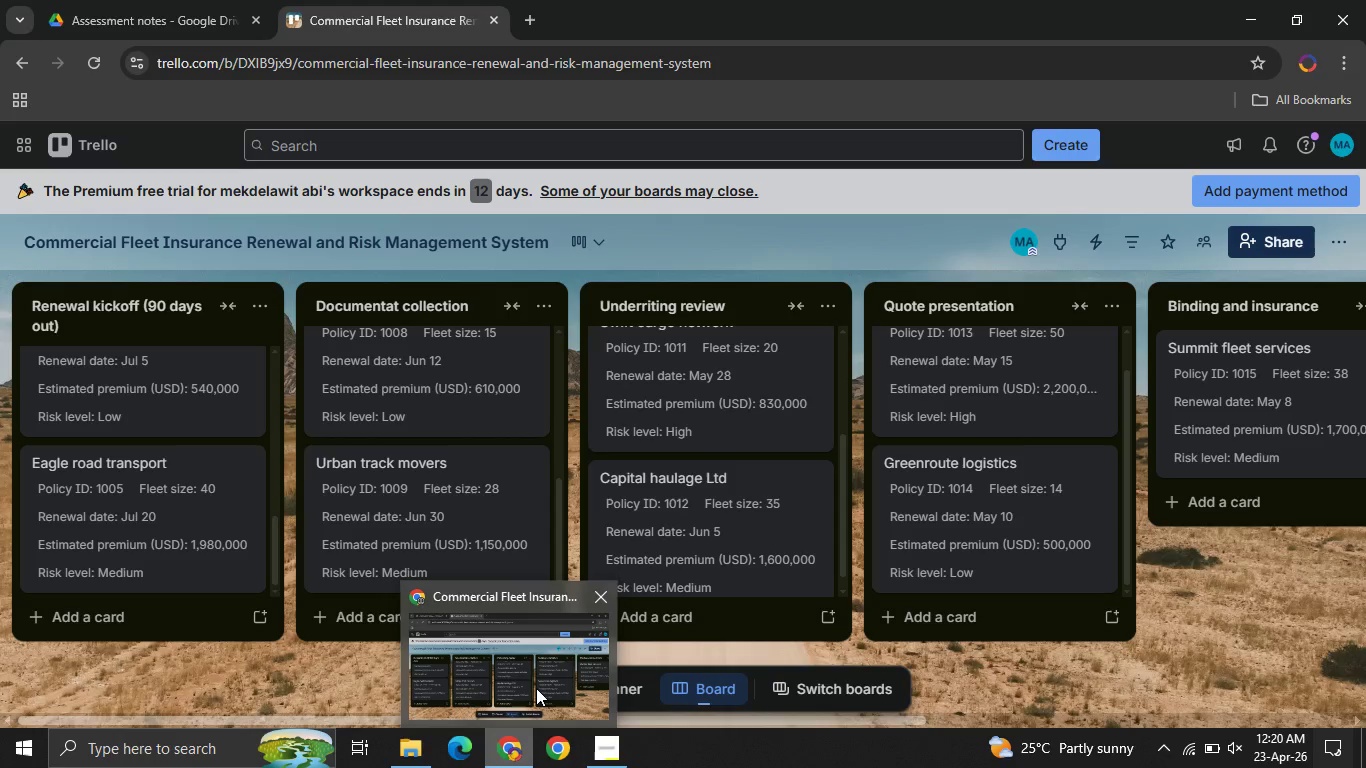 
left_click([536, 688])
 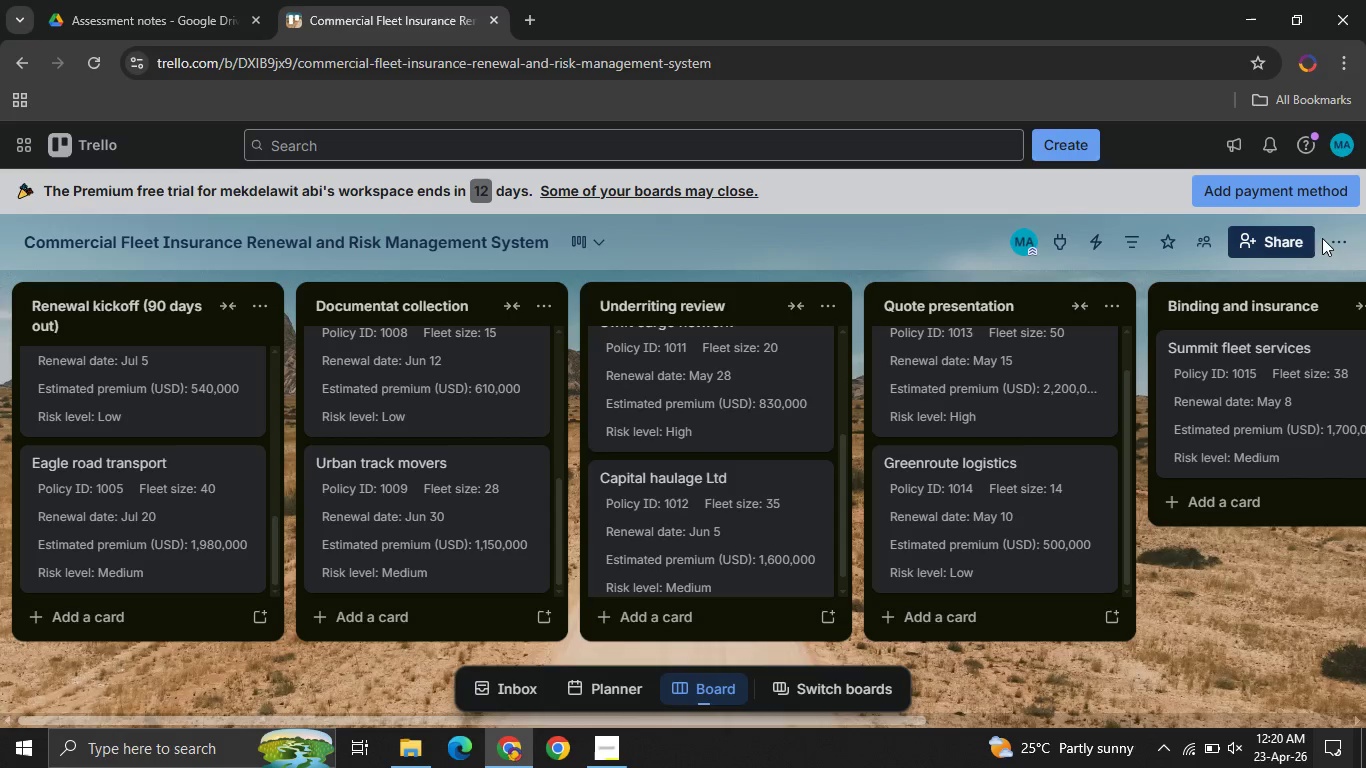 
left_click([1340, 240])
 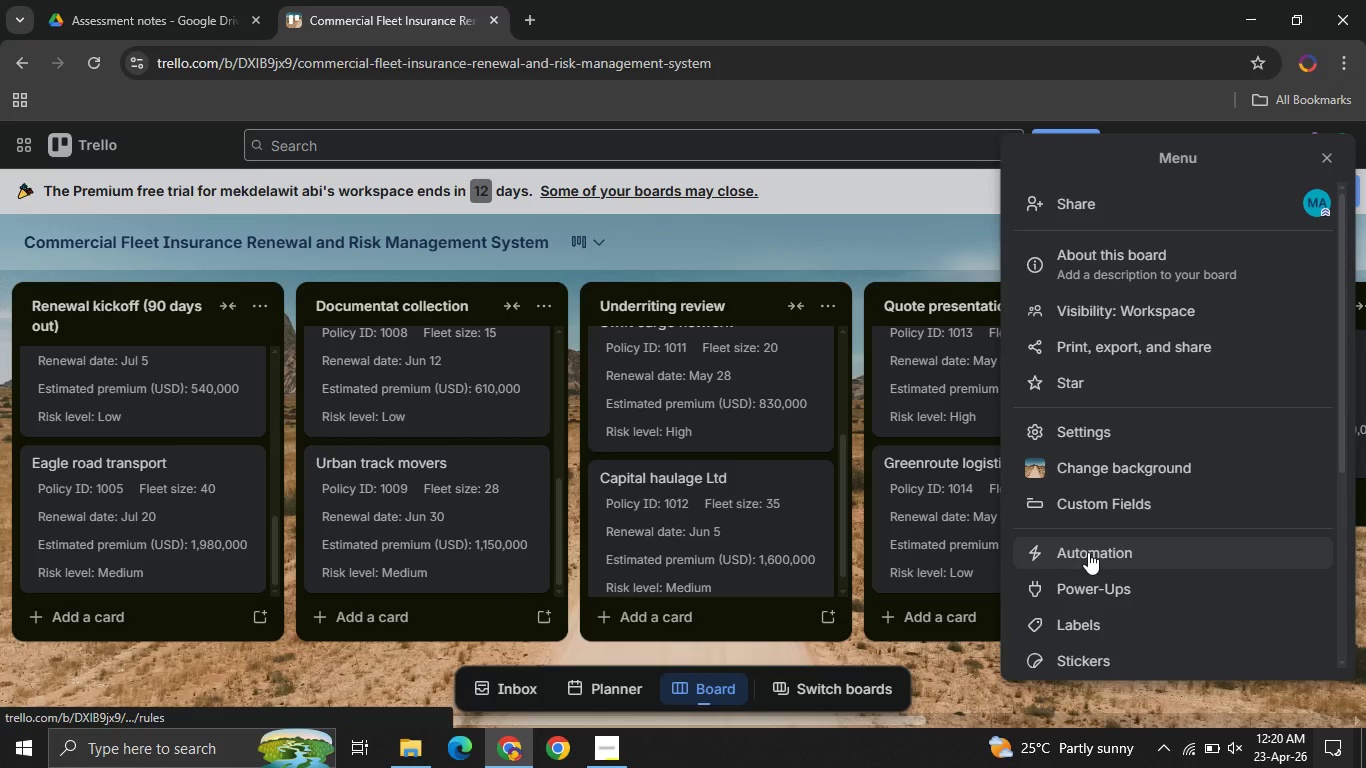 
left_click([1088, 552])
 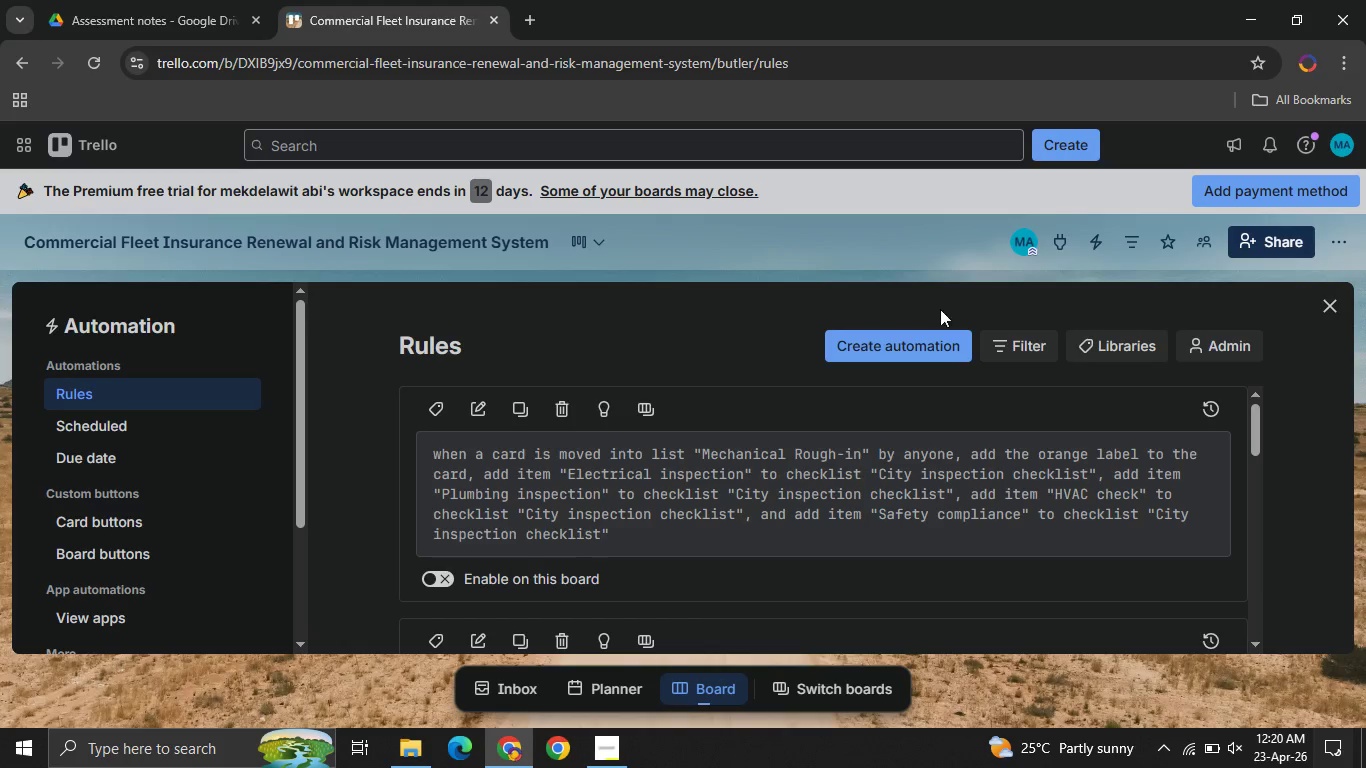 
wait(8.2)
 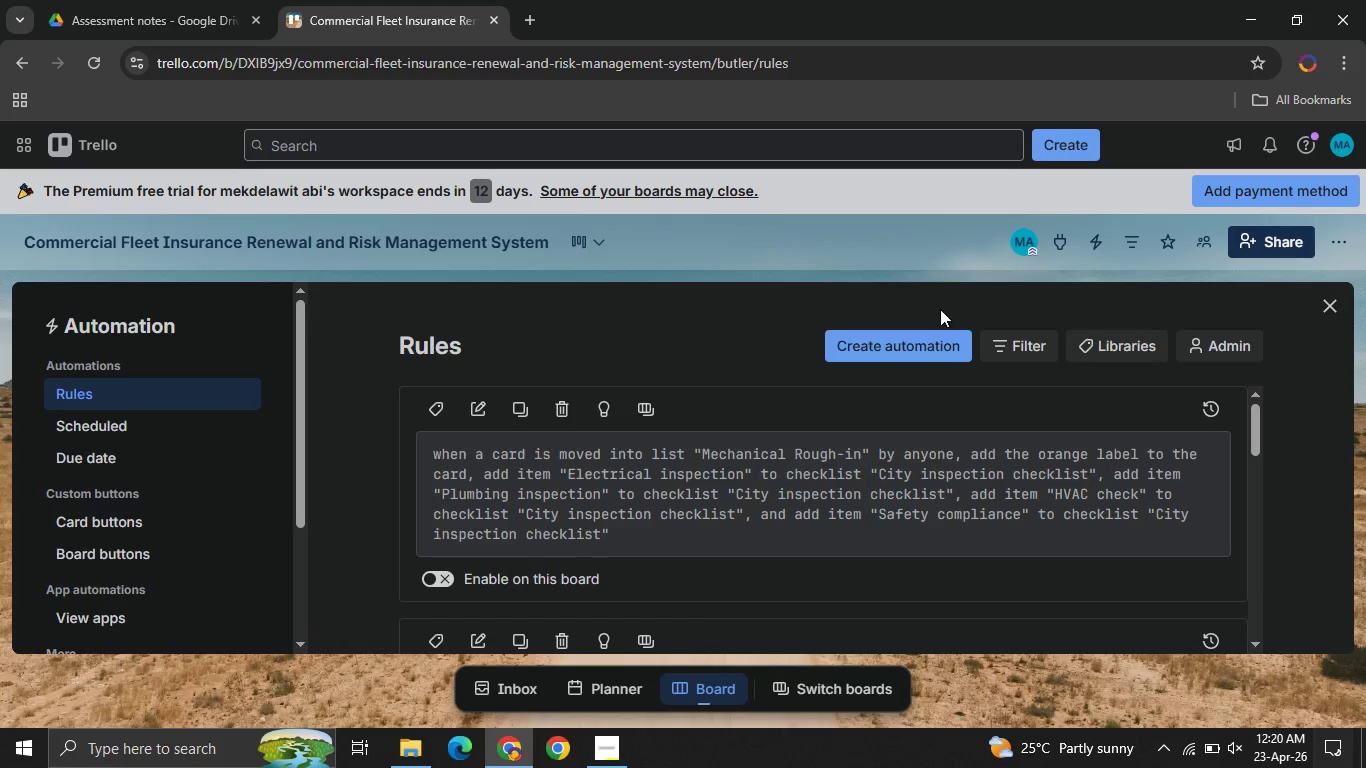 
left_click([564, 500])
 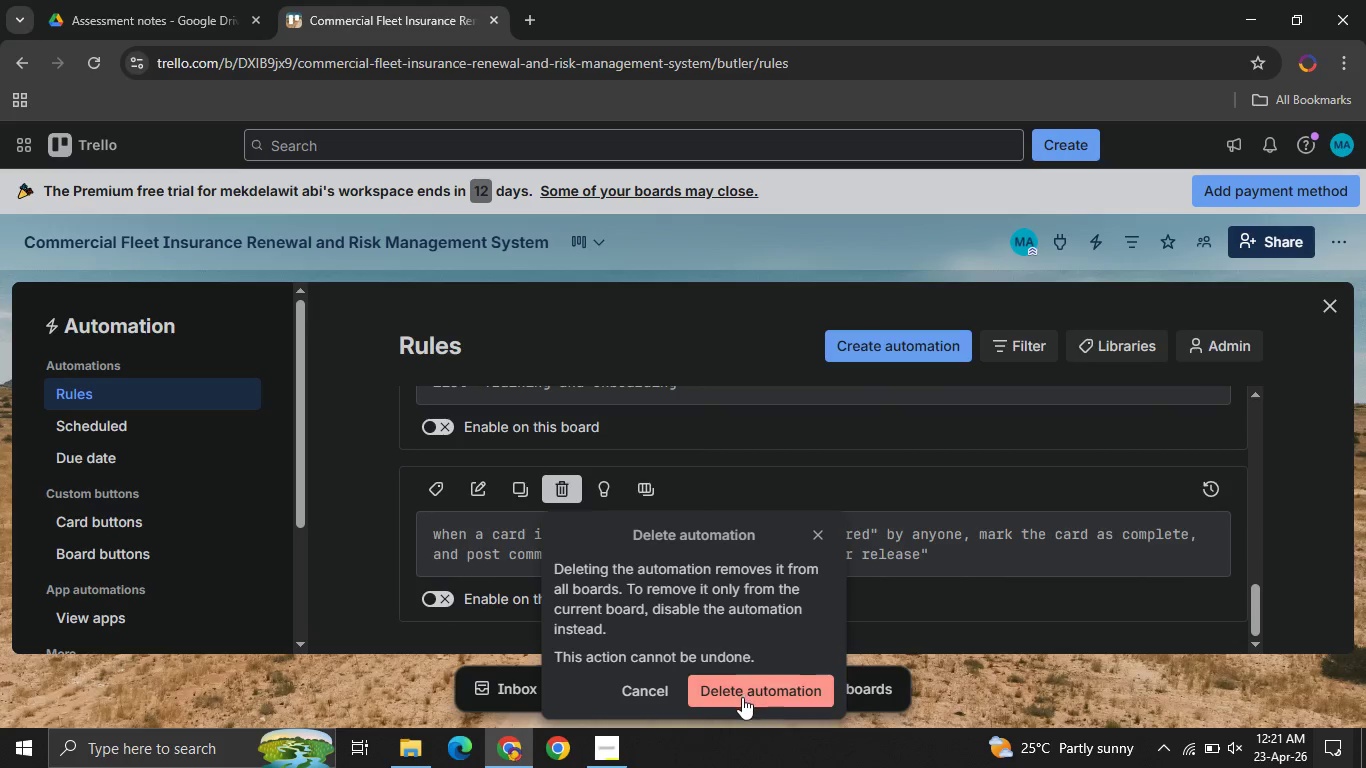 
left_click([742, 697])
 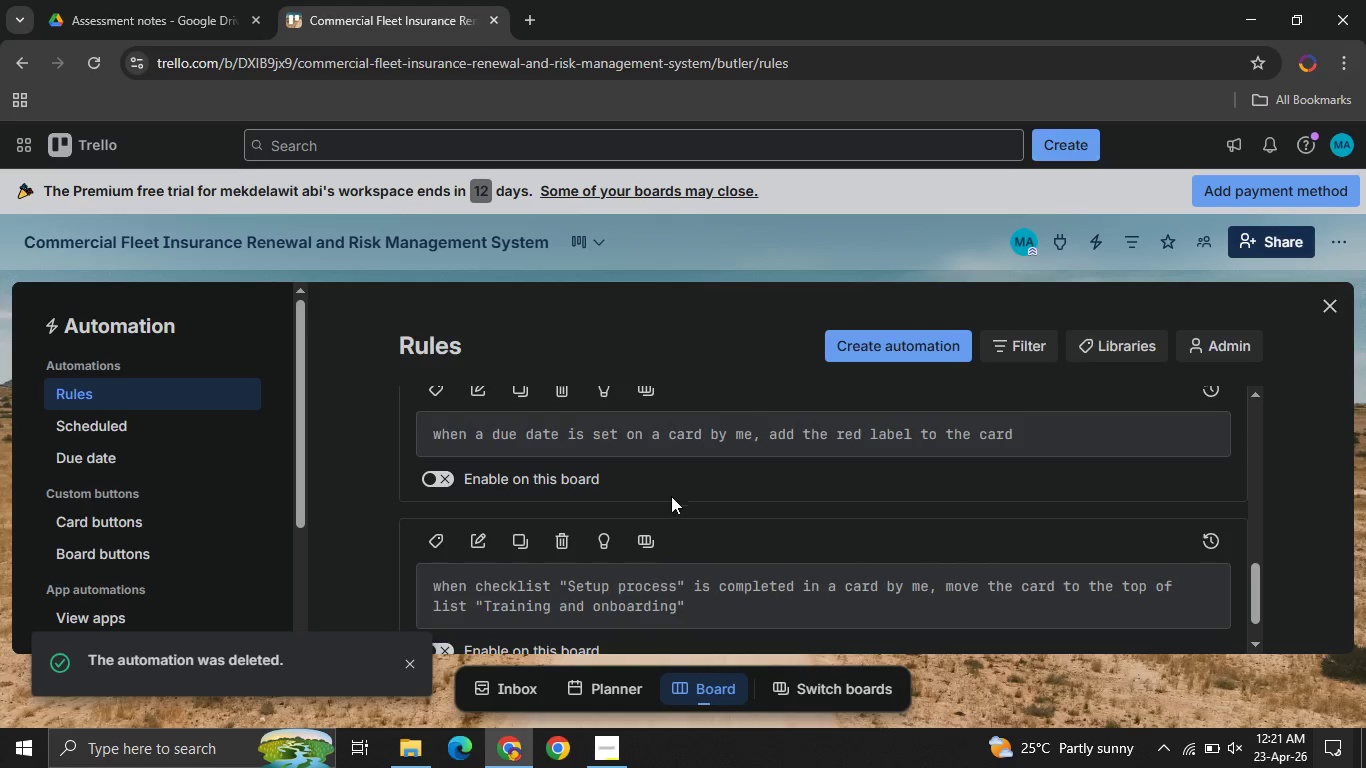 
left_click([564, 531])
 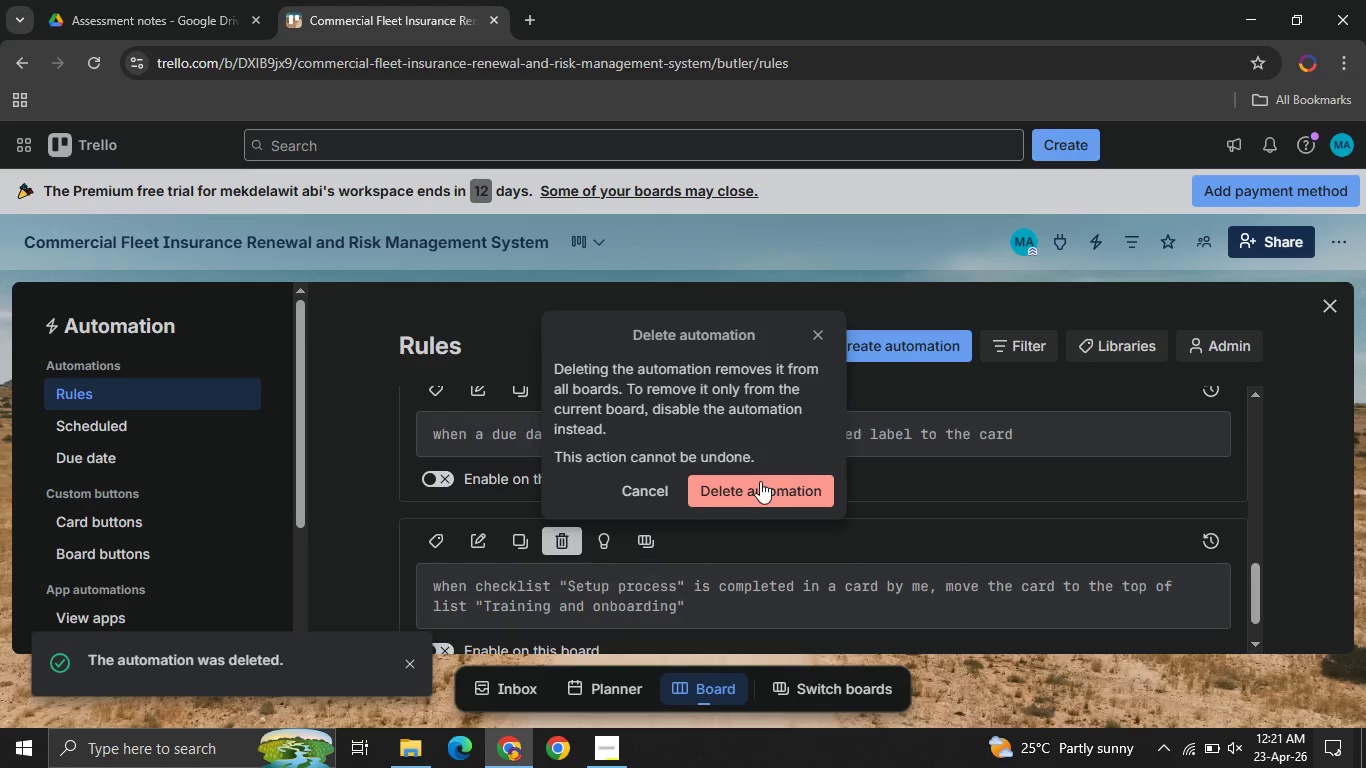 
left_click([760, 481])
 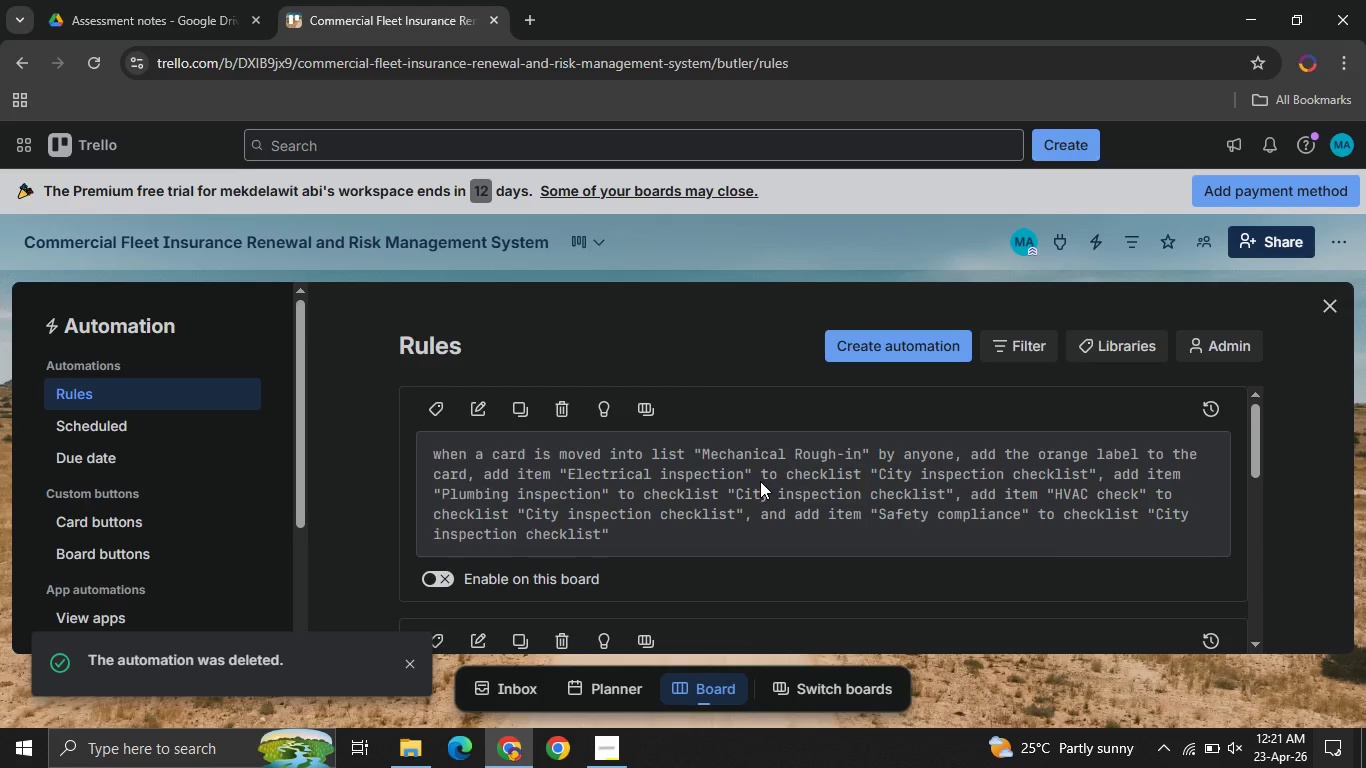 
left_click([886, 347])
 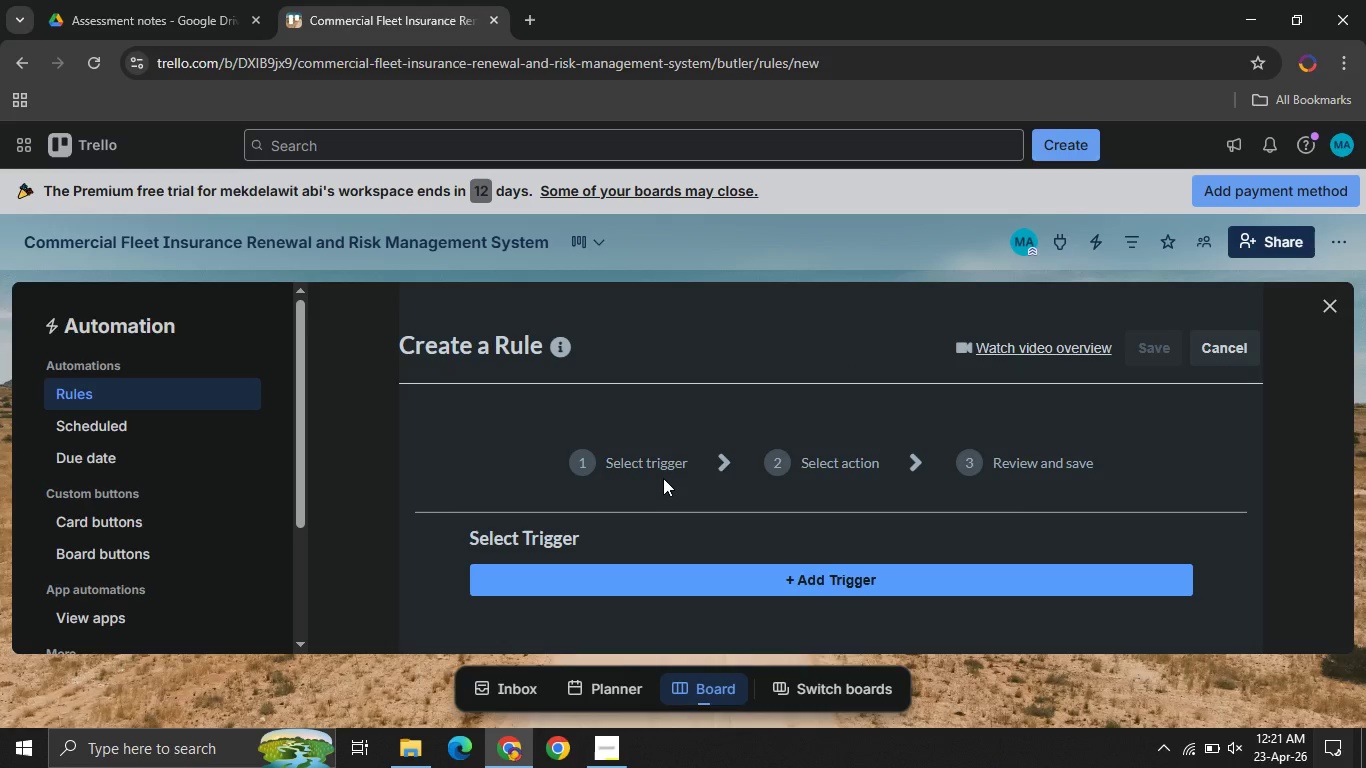 
wait(16.88)
 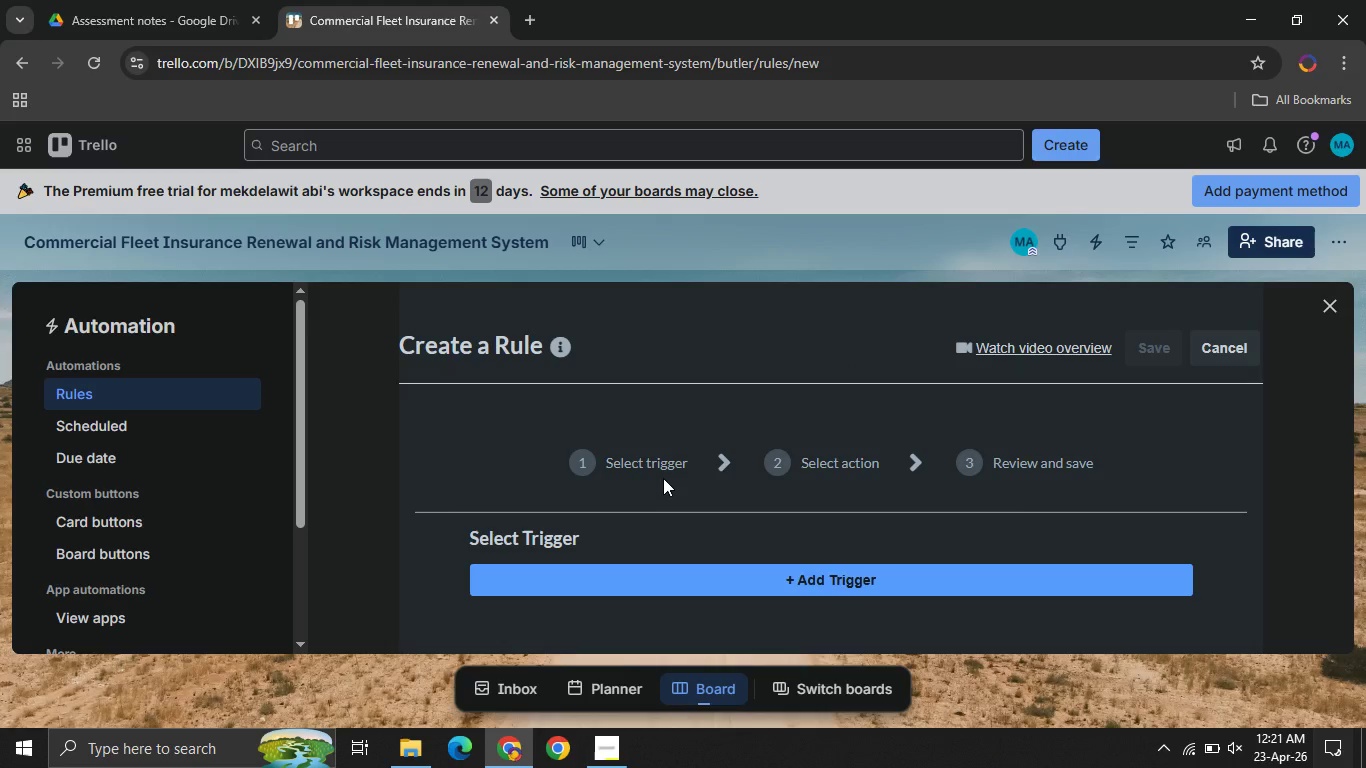 
left_click([755, 573])
 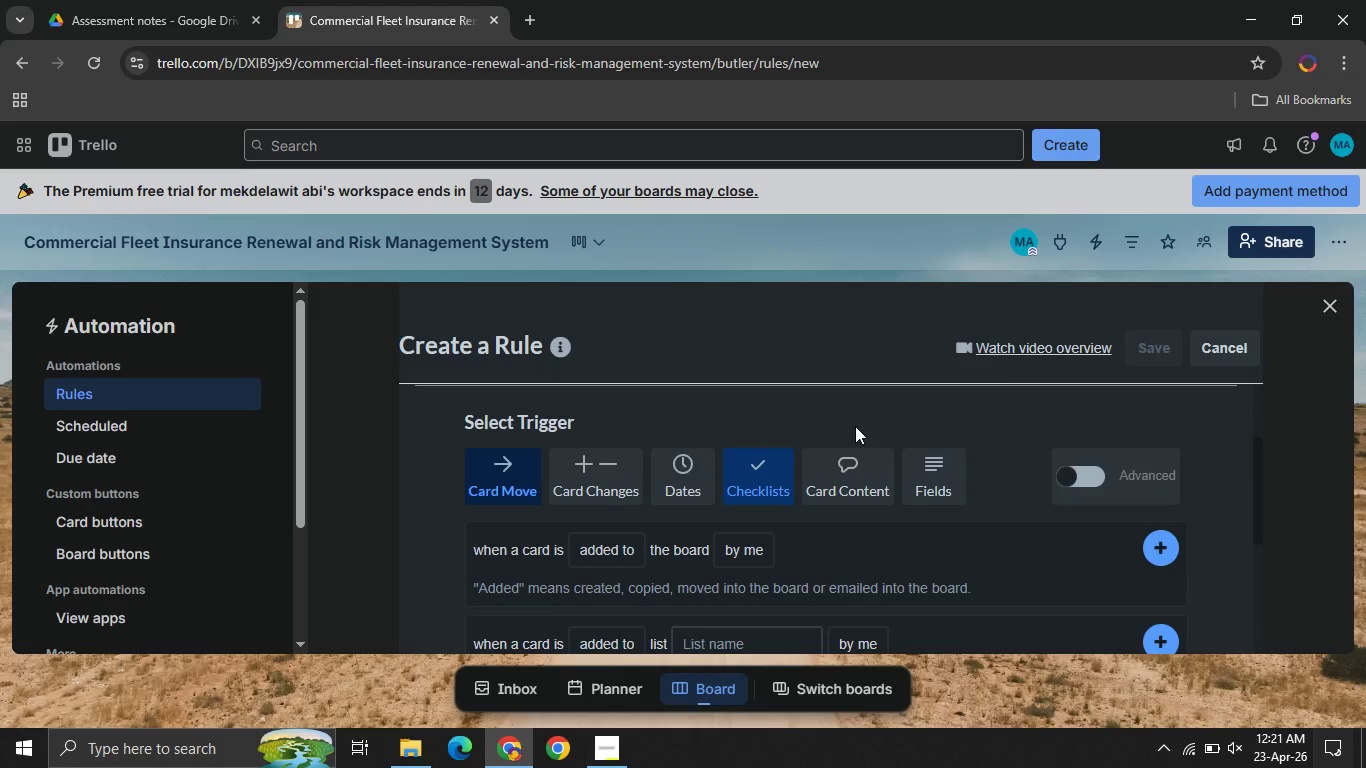 
wait(5.99)
 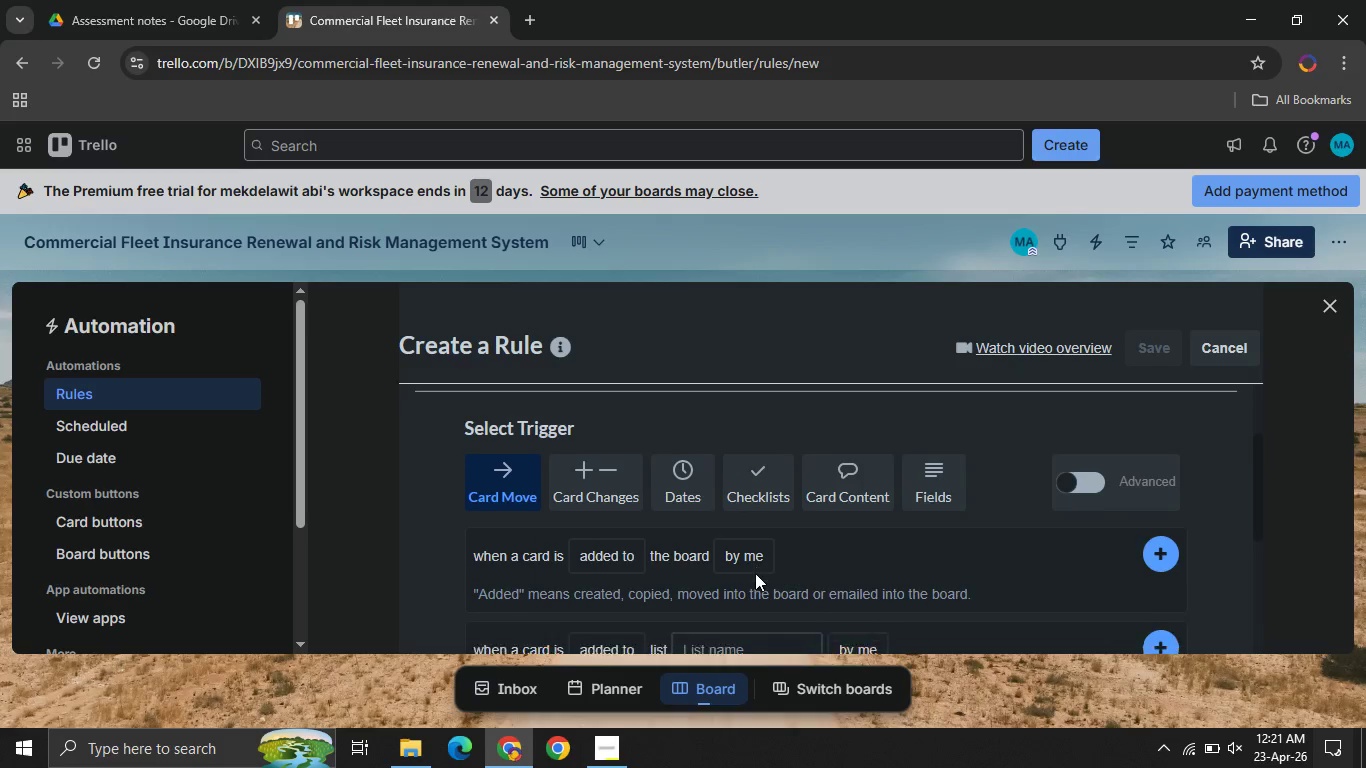 
left_click([1334, 315])
 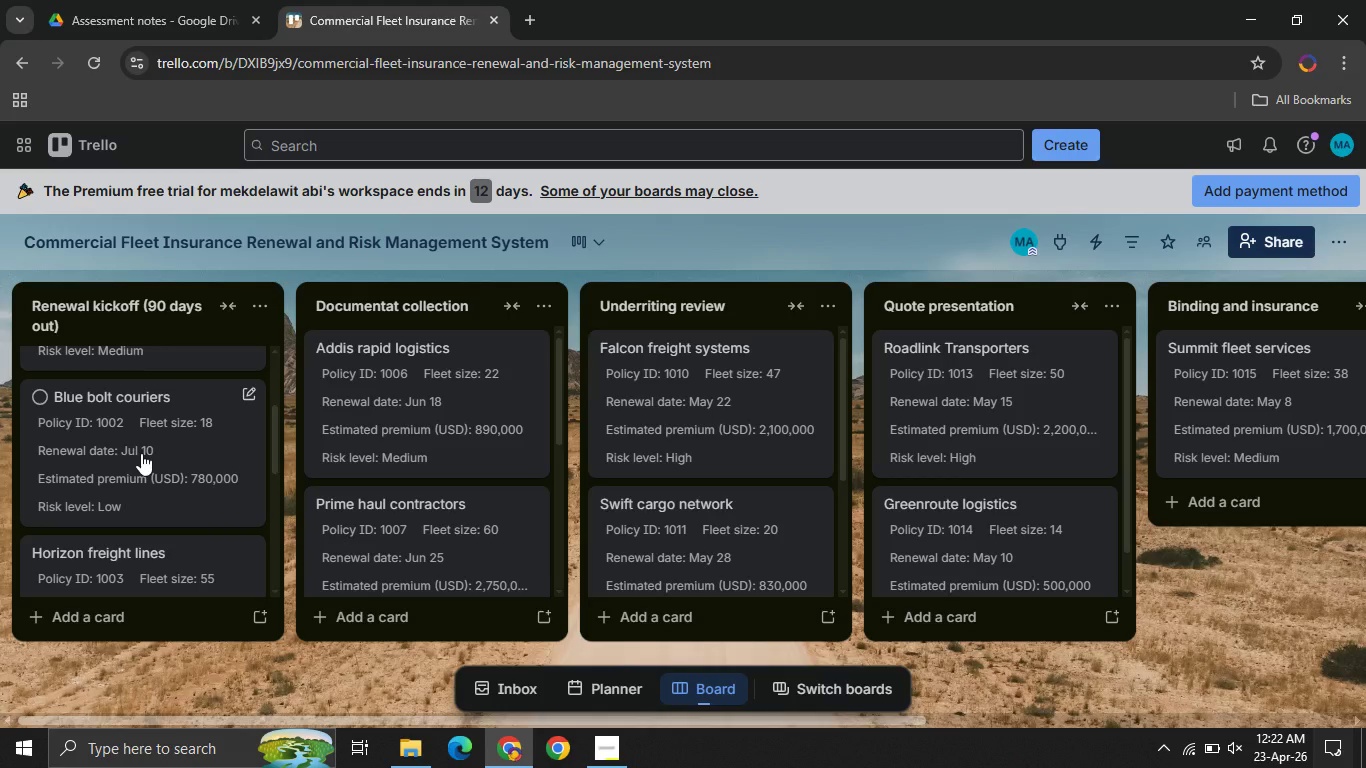 
wait(66.5)
 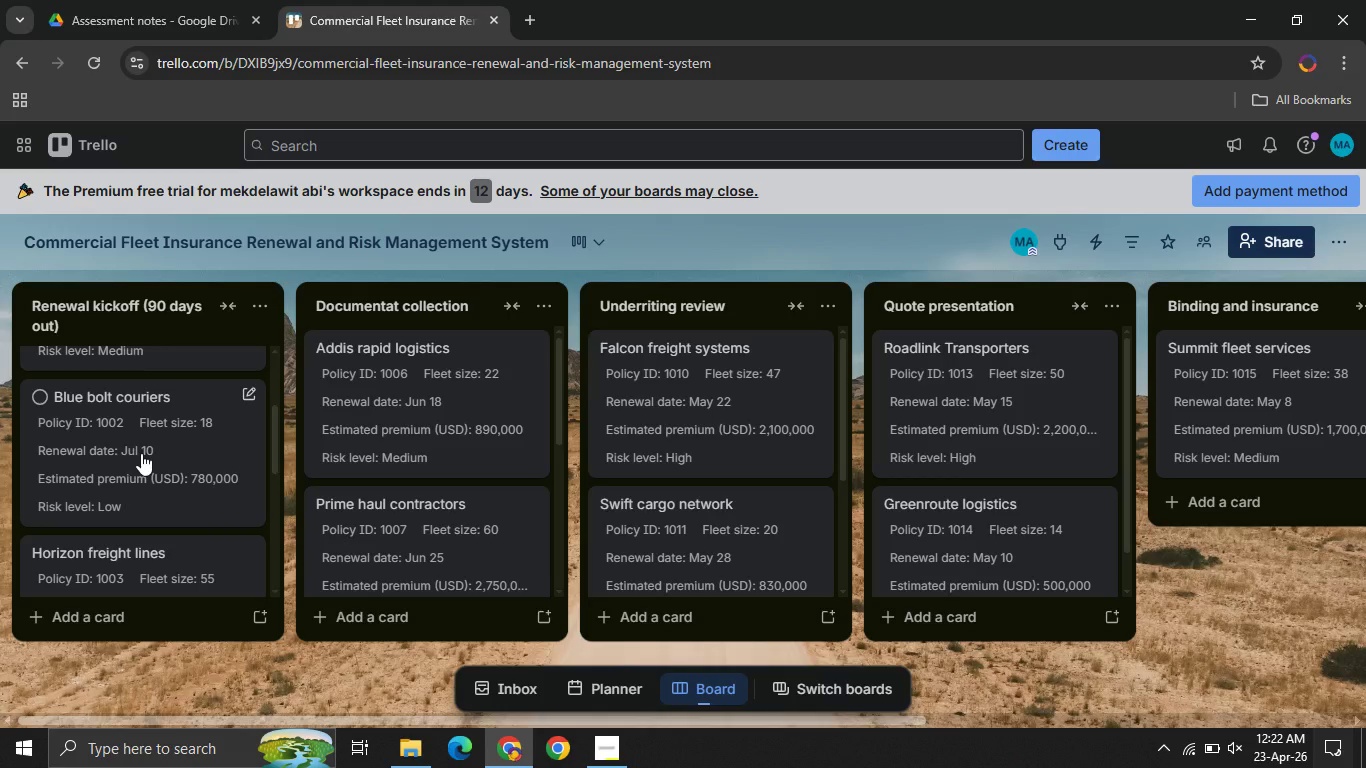 
left_click([599, 757])